 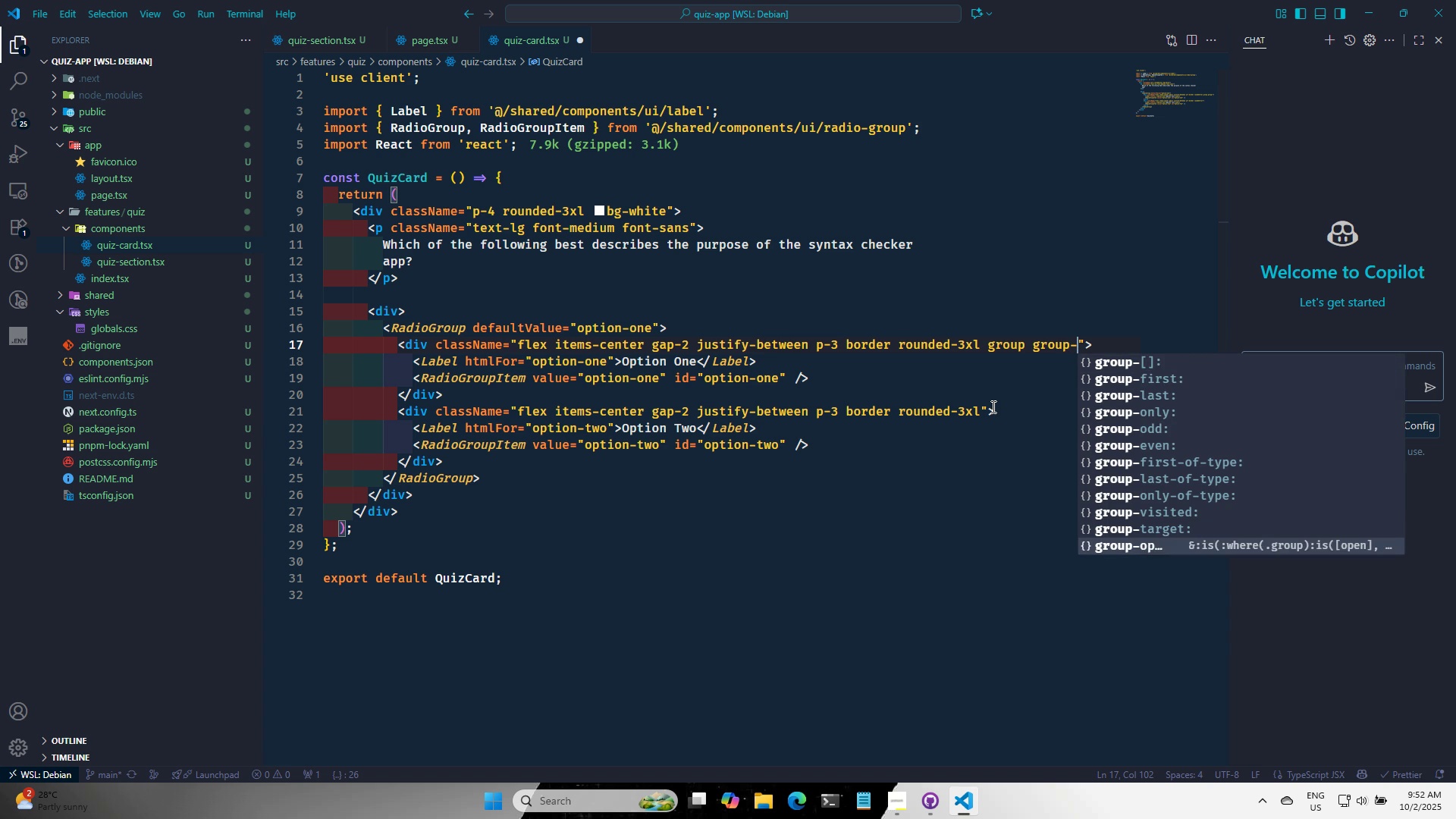 
key(ArrowDown)
 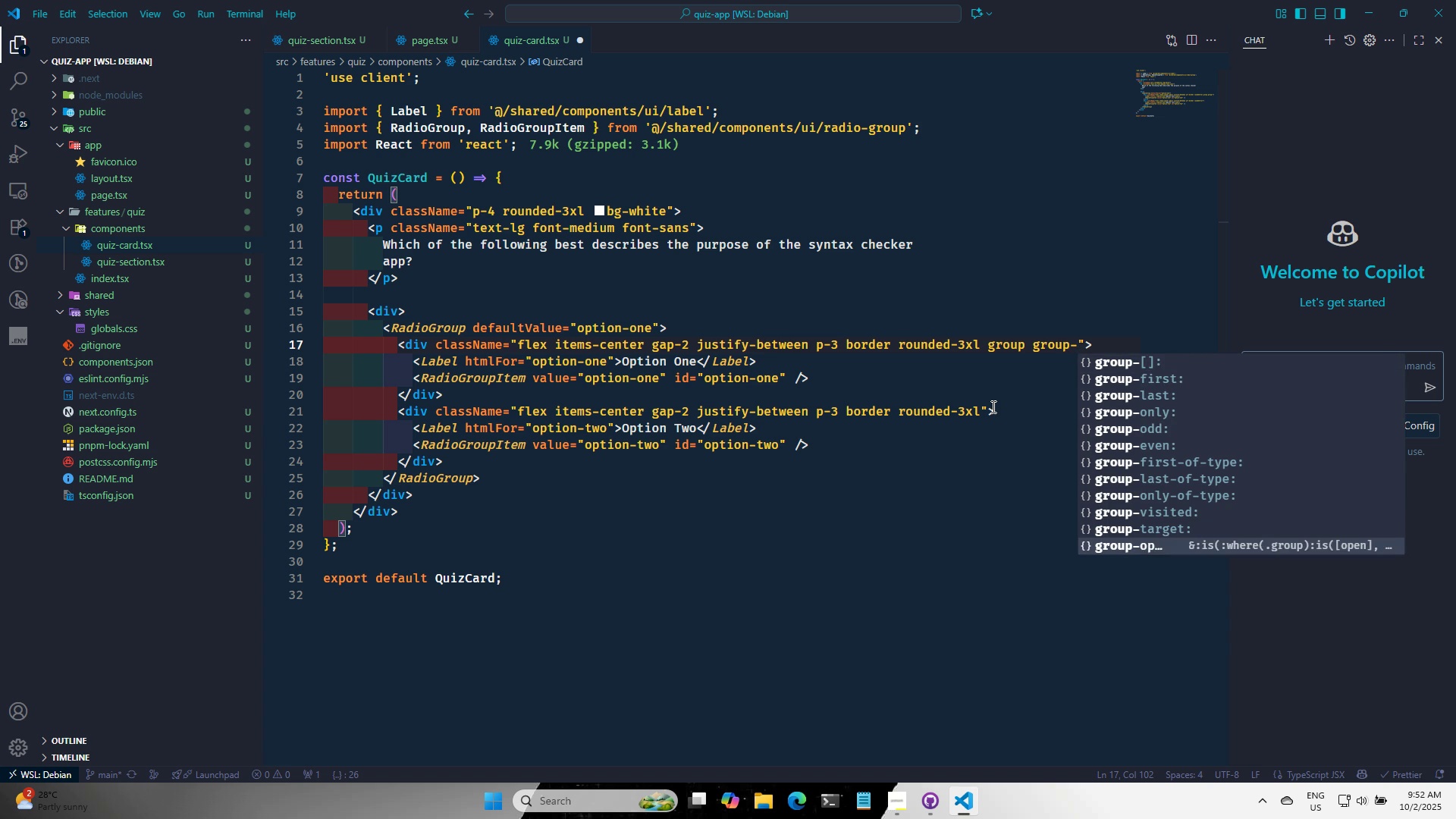 
key(ArrowDown)
 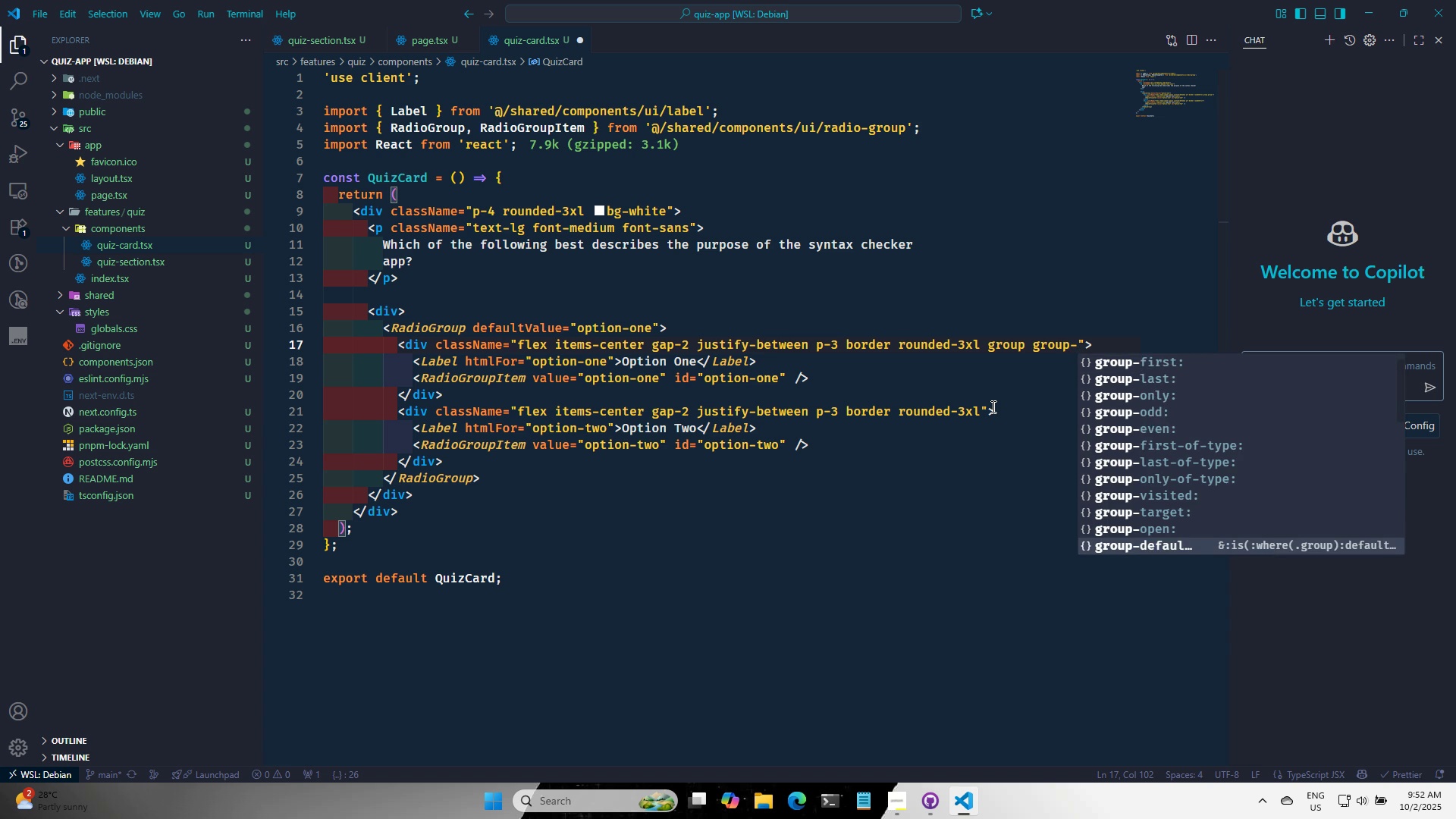 
key(ArrowDown)
 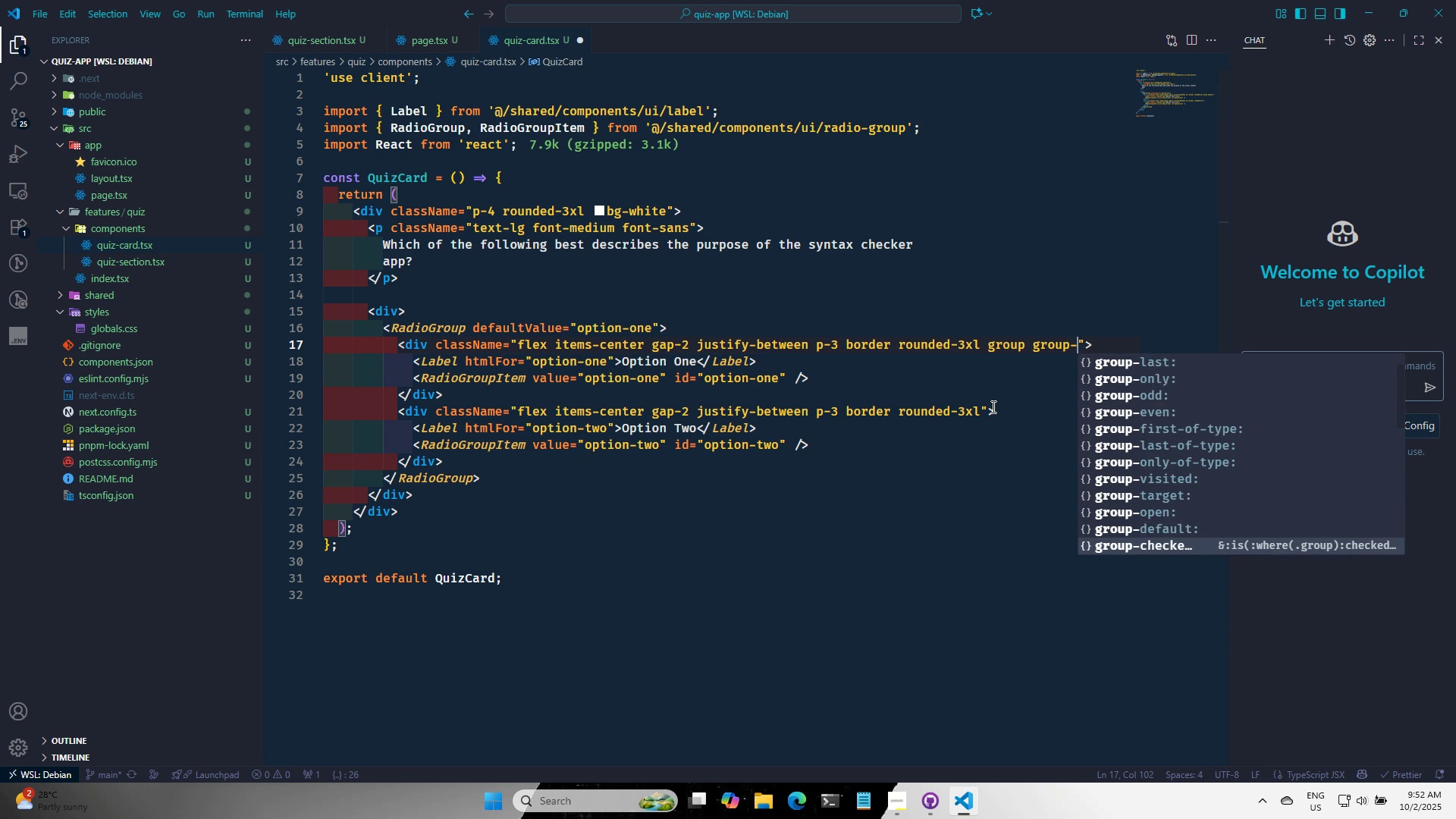 
key(ArrowDown)
 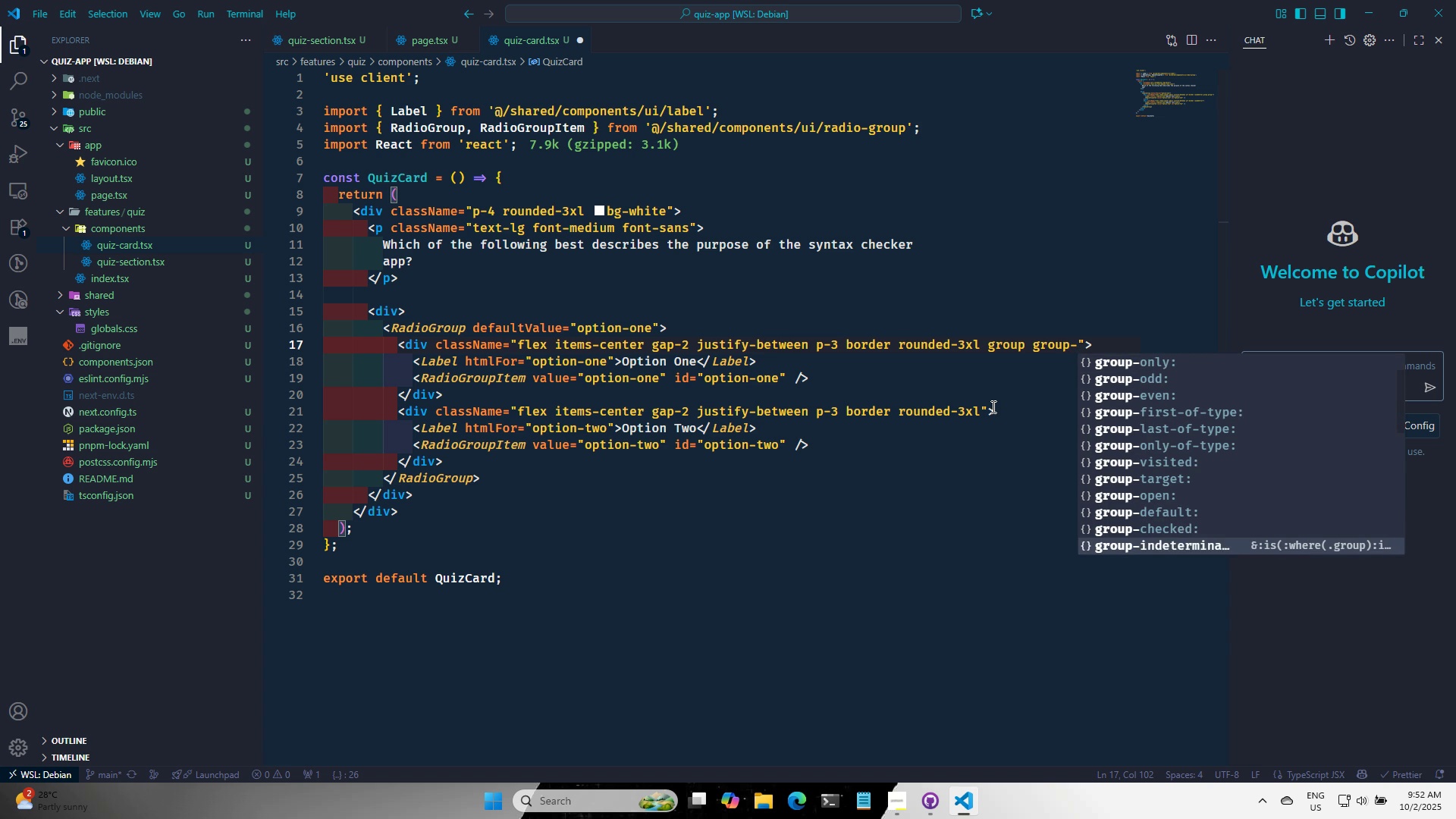 
key(ArrowUp)
 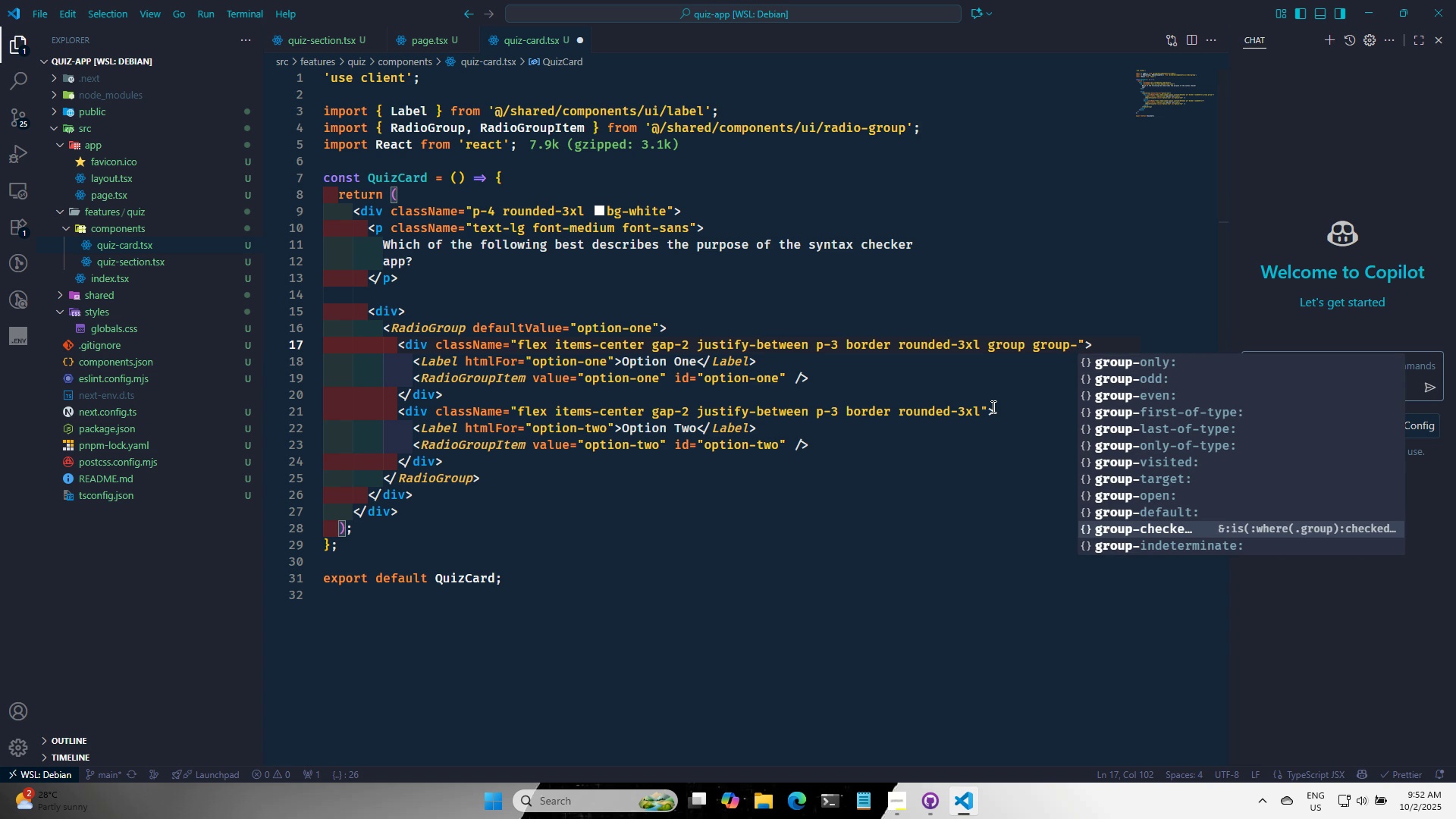 
key(Enter)
 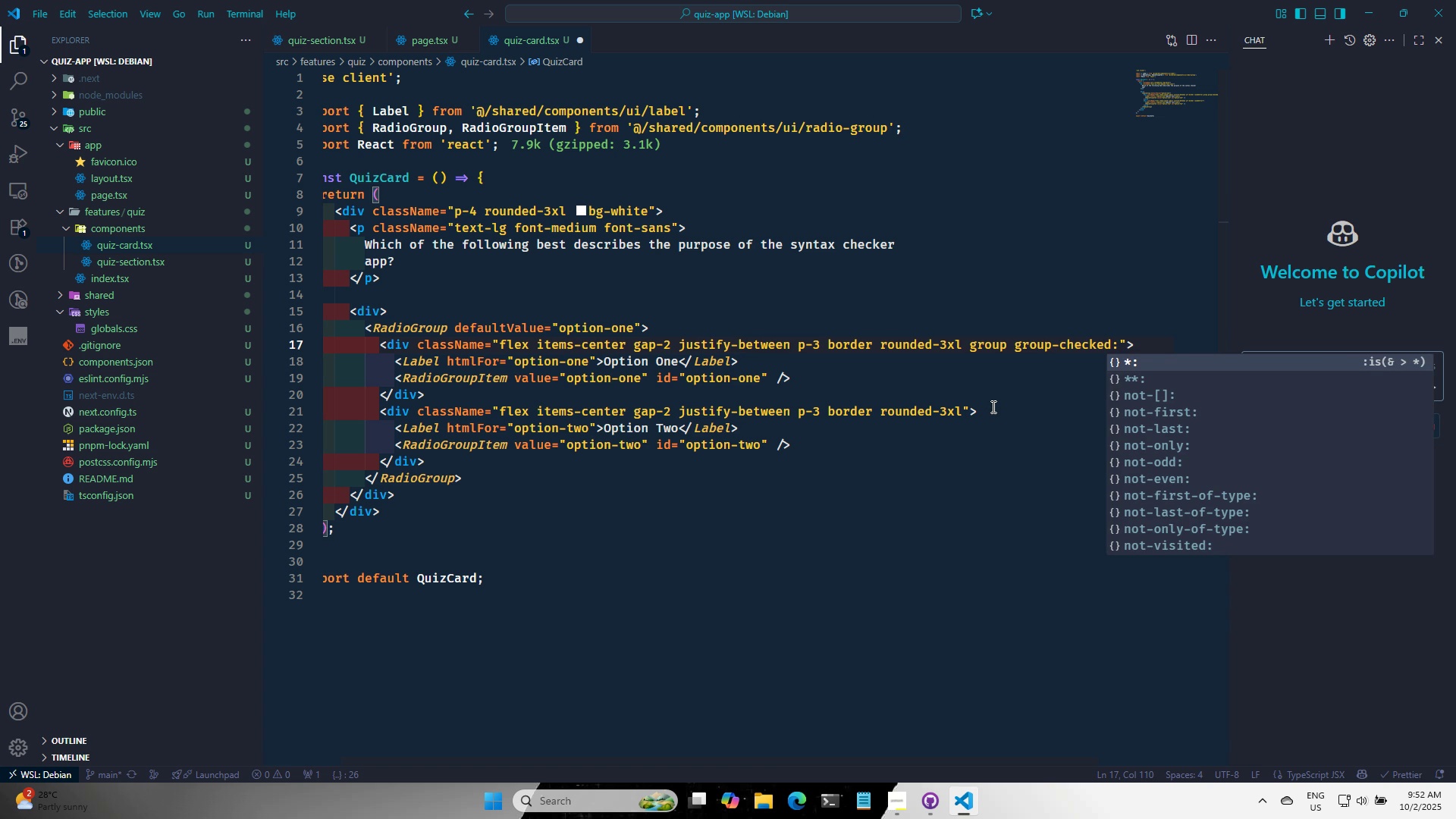 
type(TEXT-RED)
 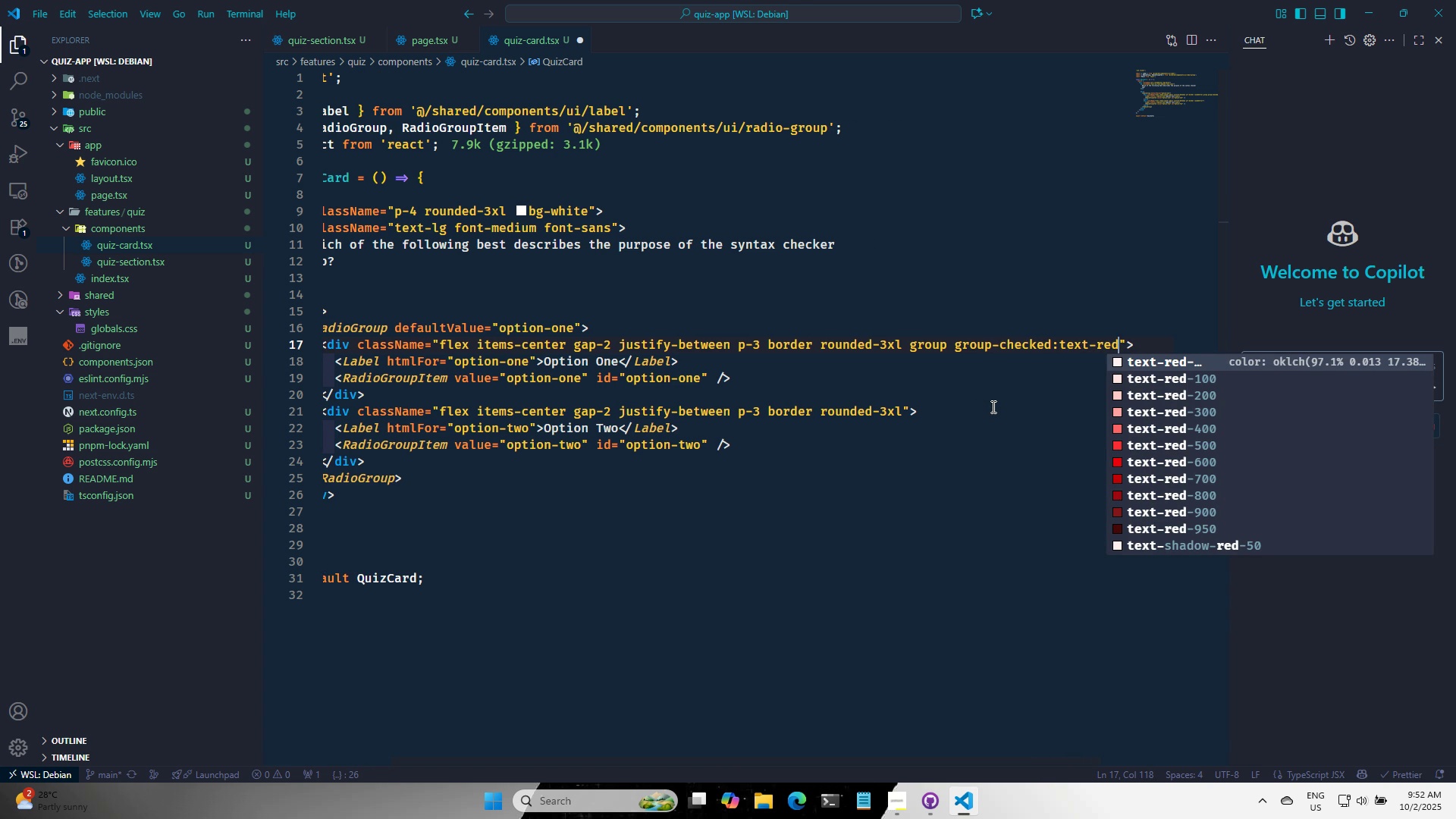 
key(ArrowDown)
 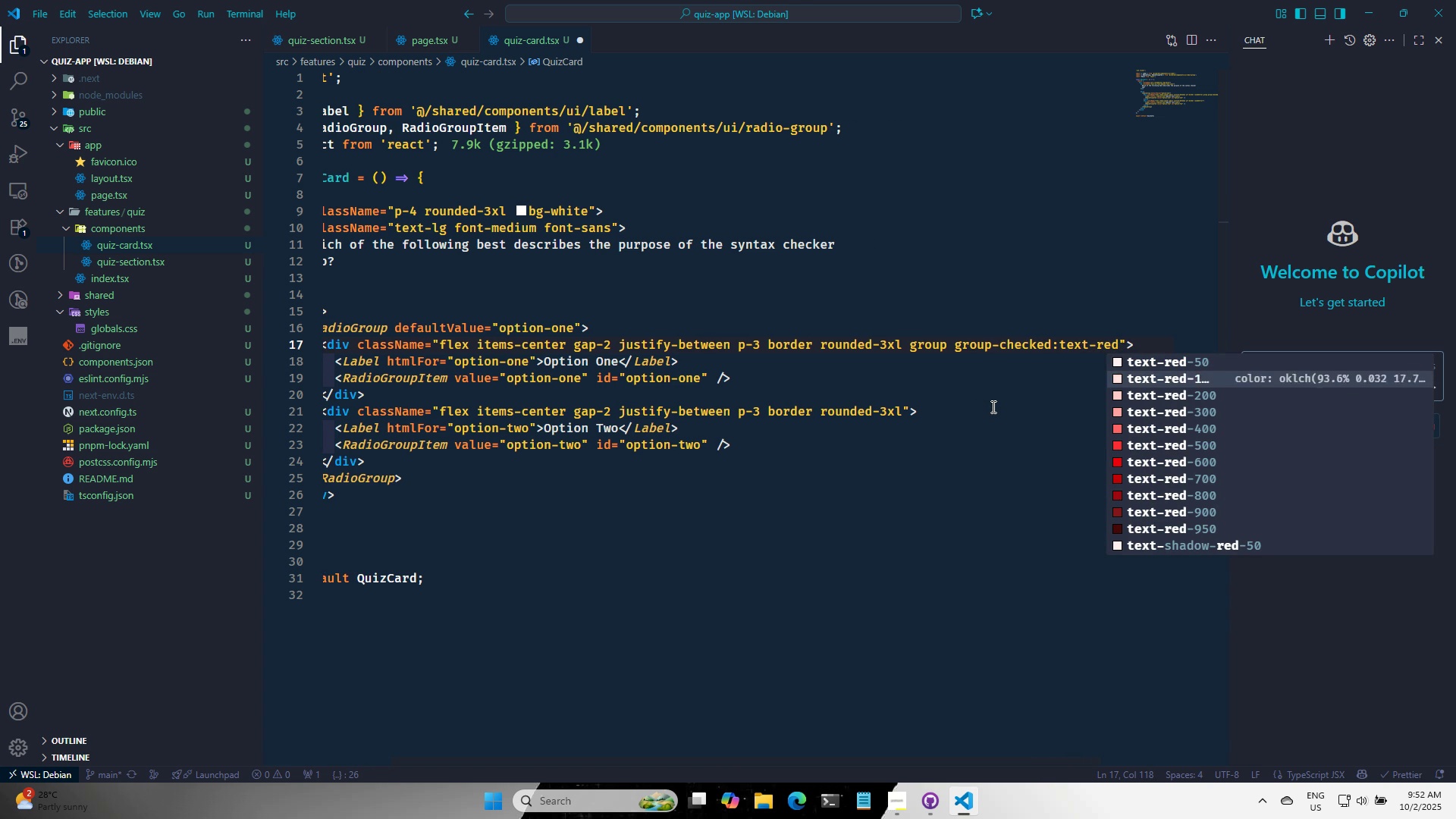 
key(ArrowDown)
 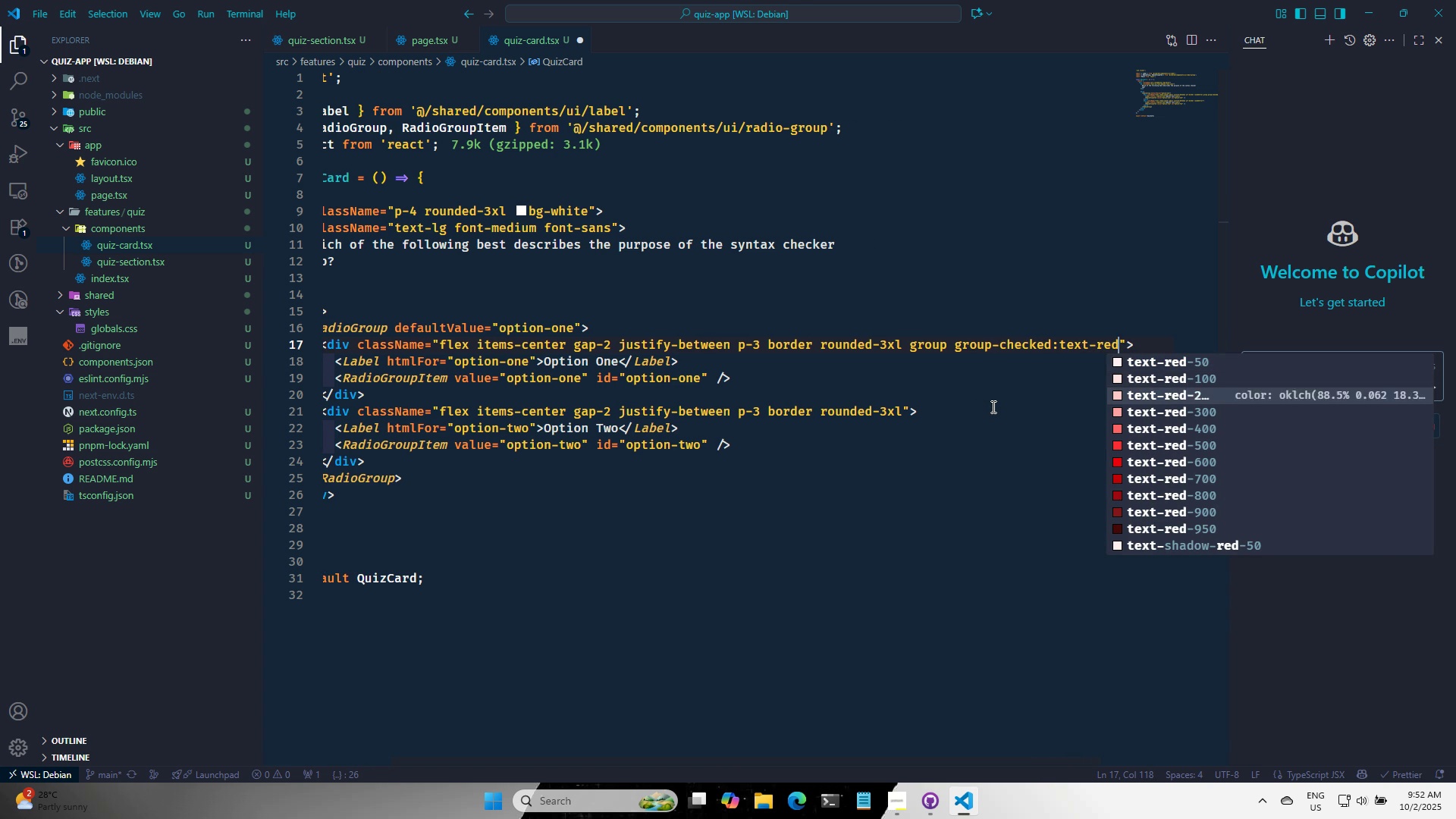 
key(ArrowDown)
 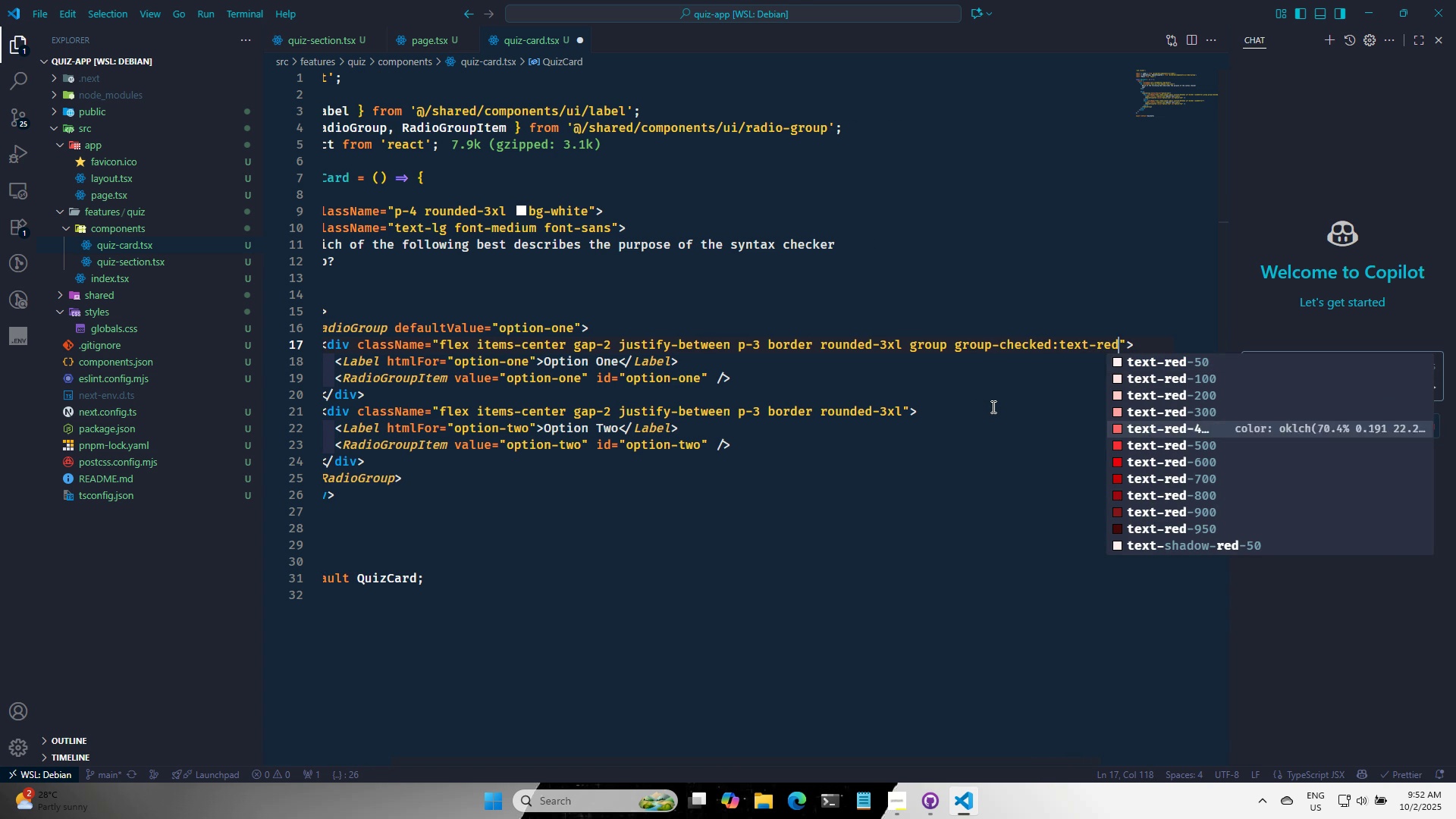 
key(ArrowDown)
 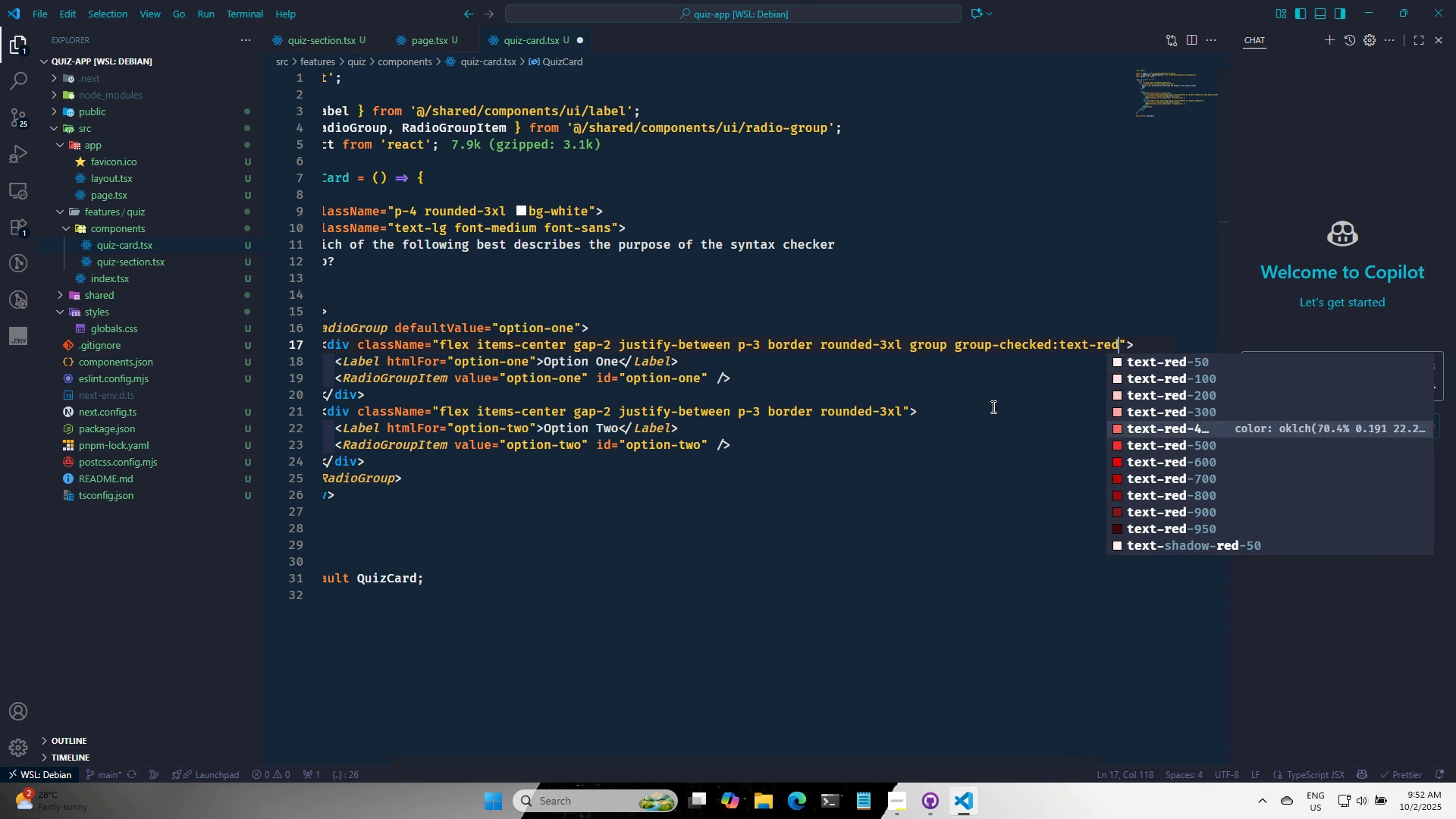 
key(ArrowDown)
 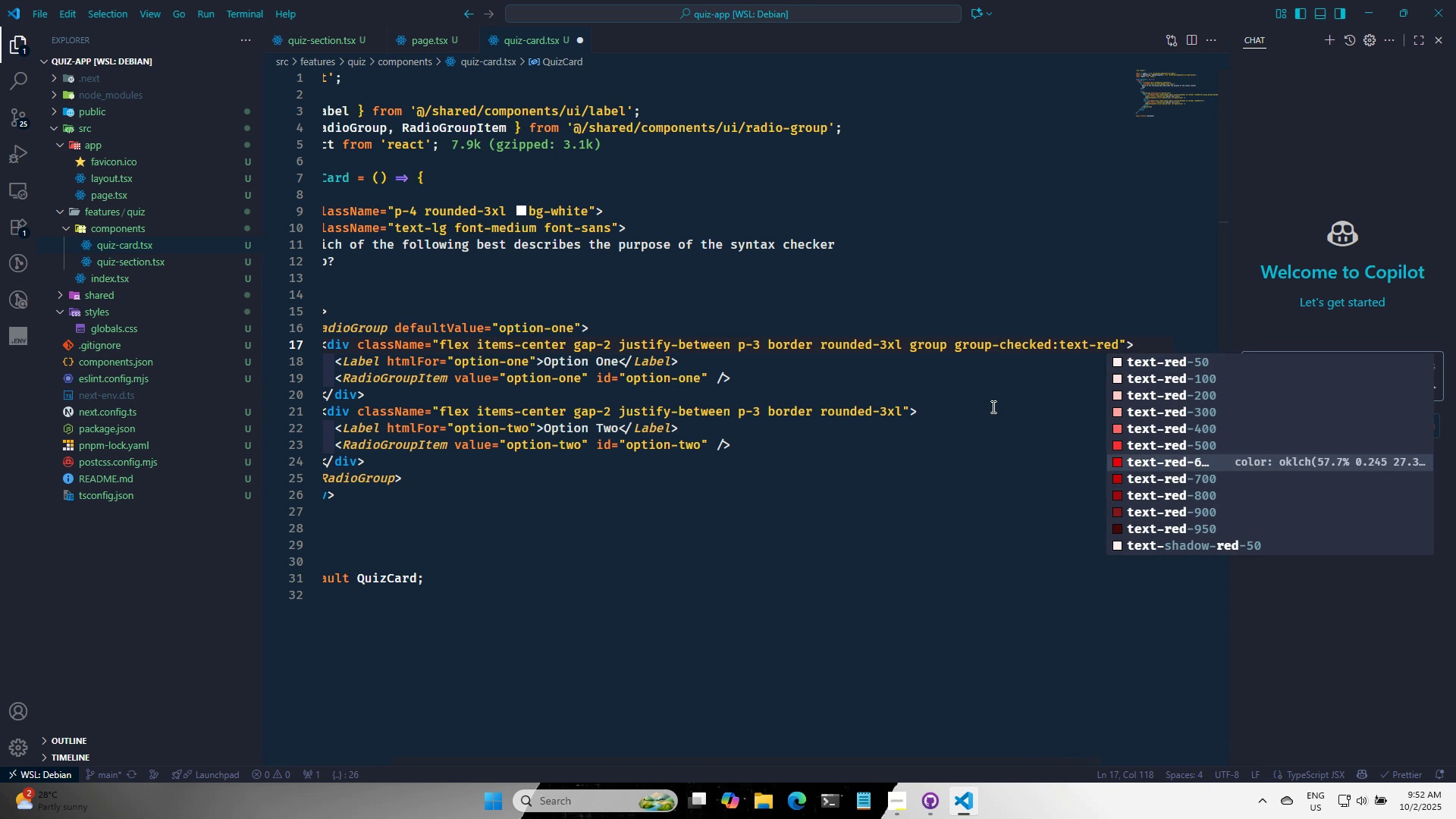 
key(ArrowDown)
 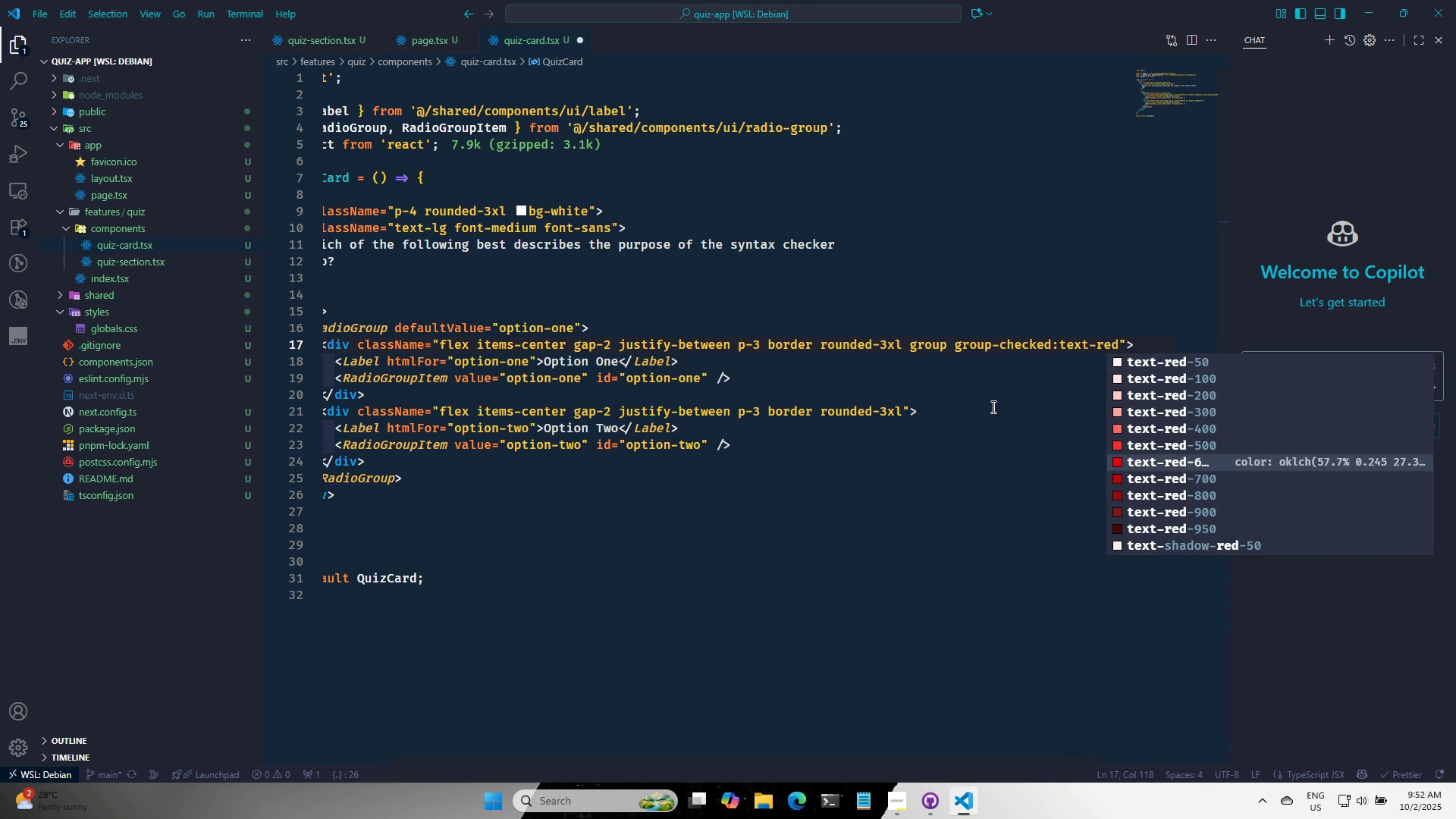 
key(ArrowDown)
 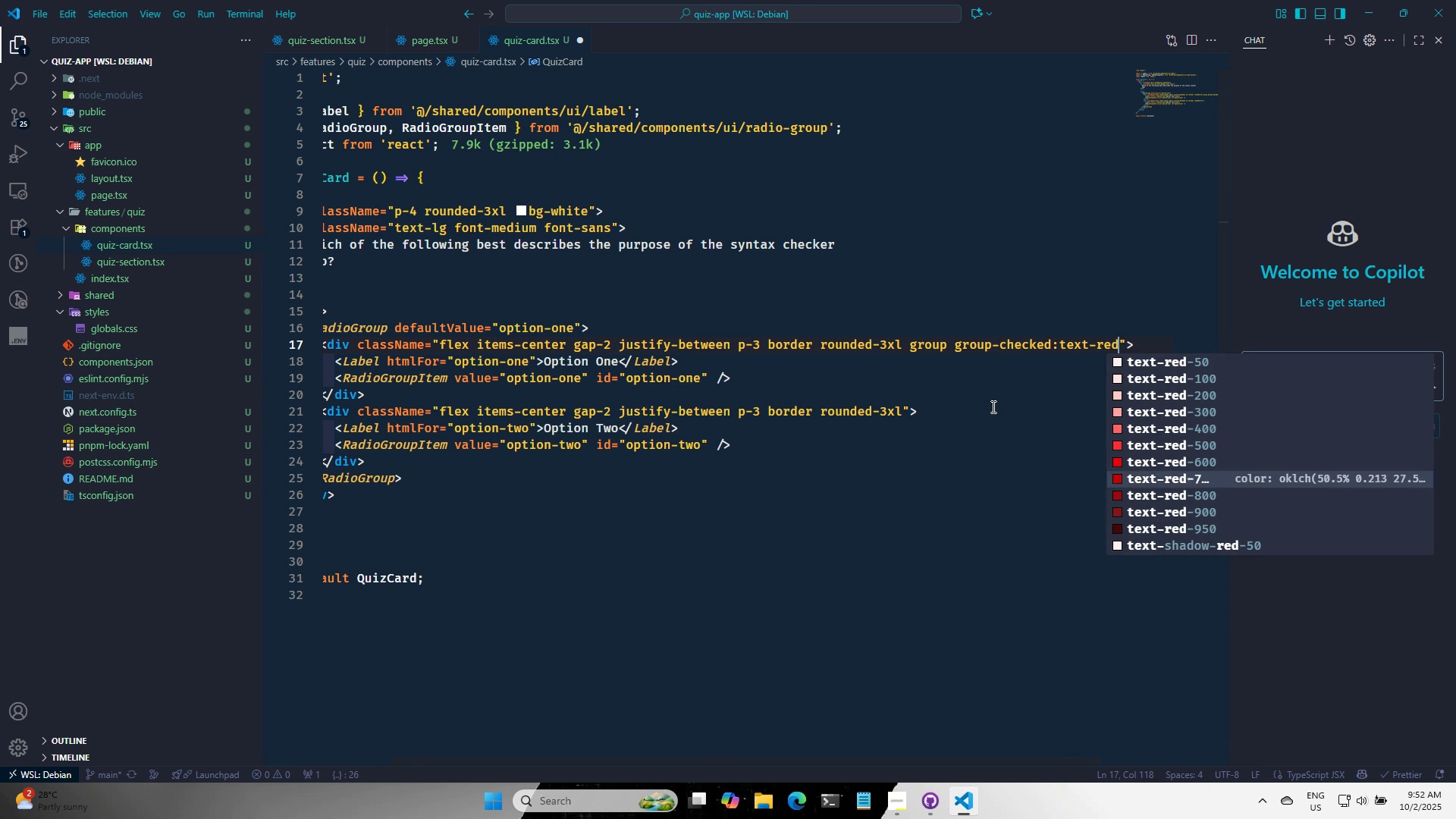 
key(Enter)